 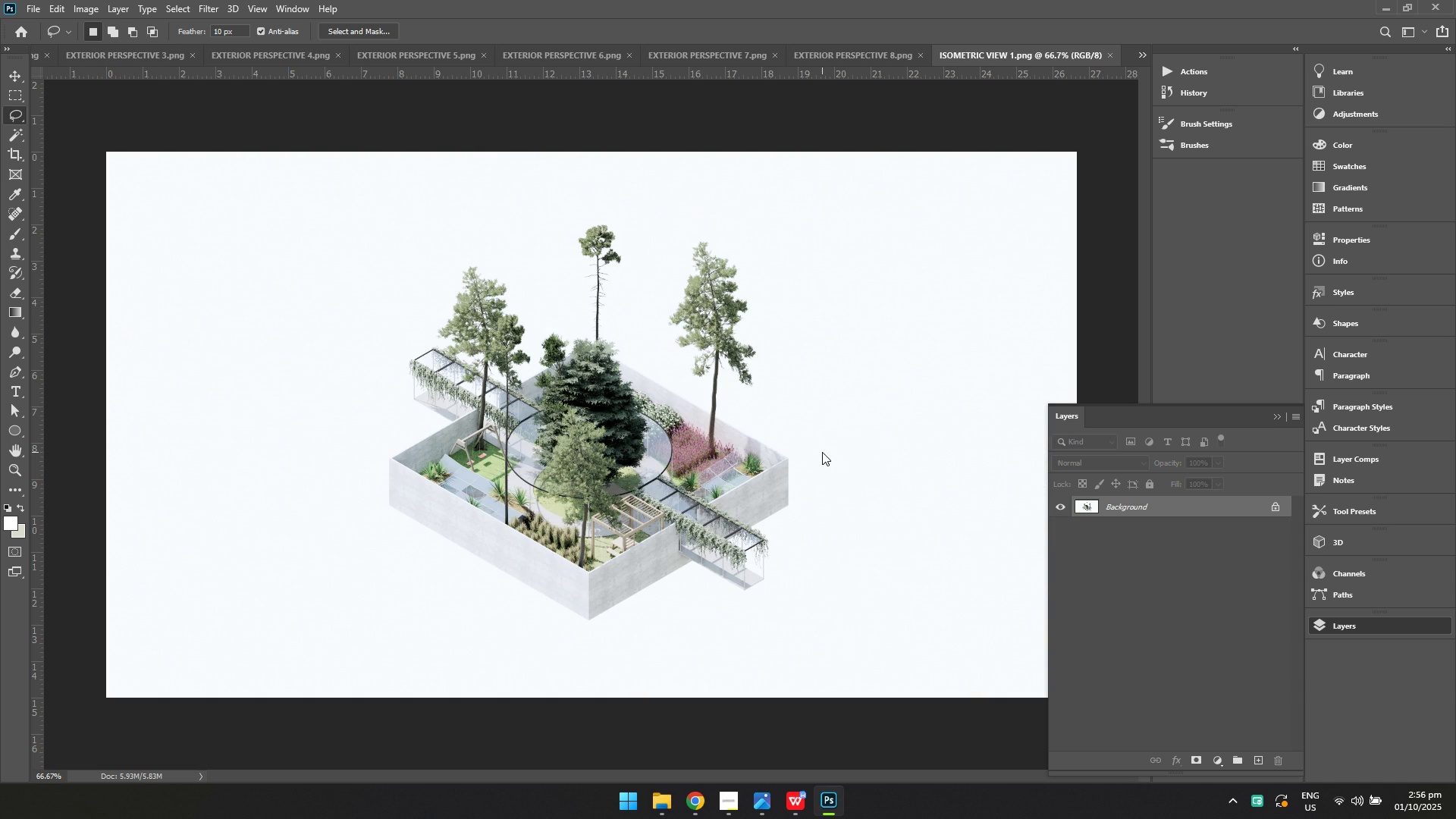 
key(Control+Shift+A)
 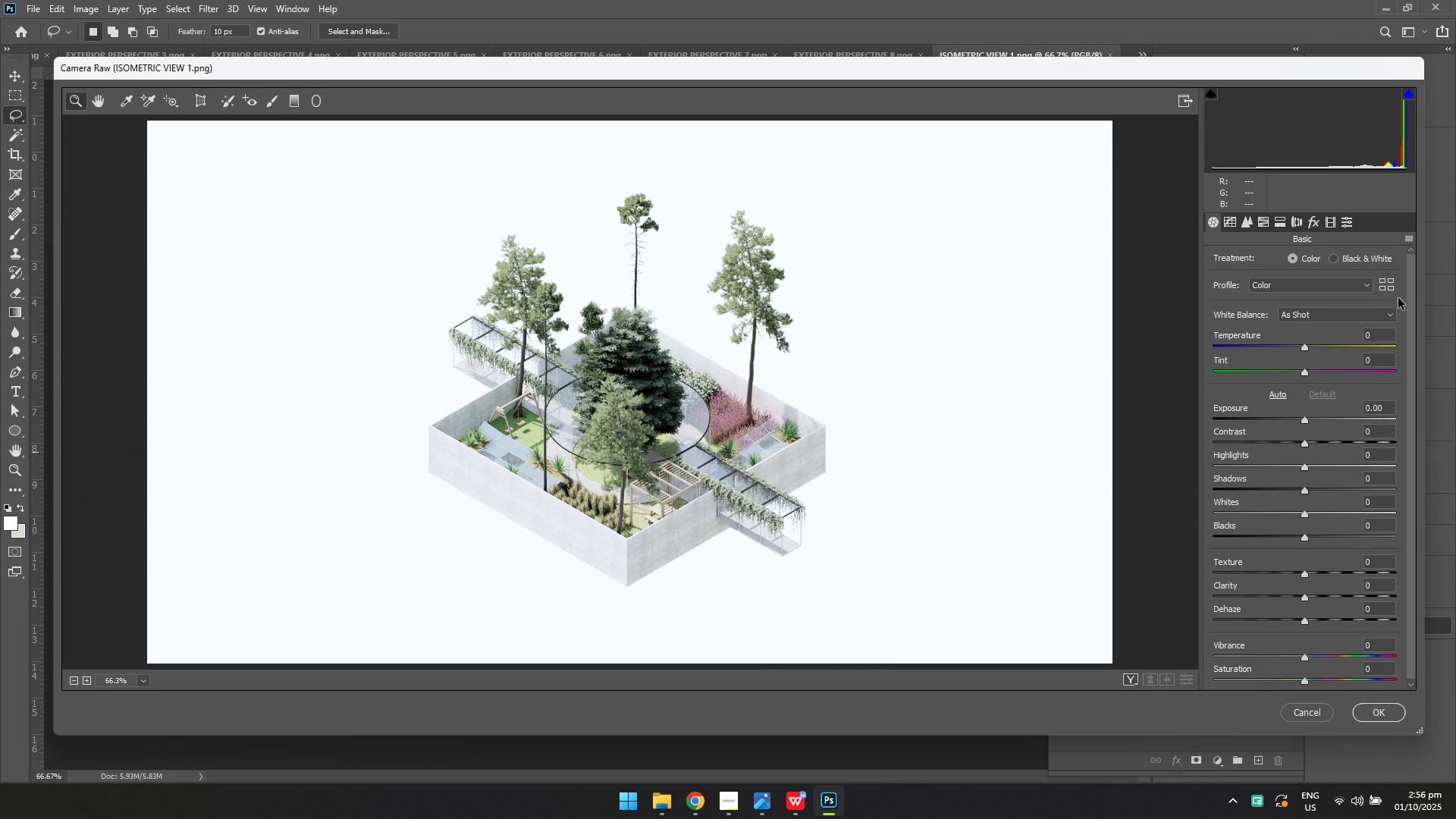 
left_click([1402, 237])
 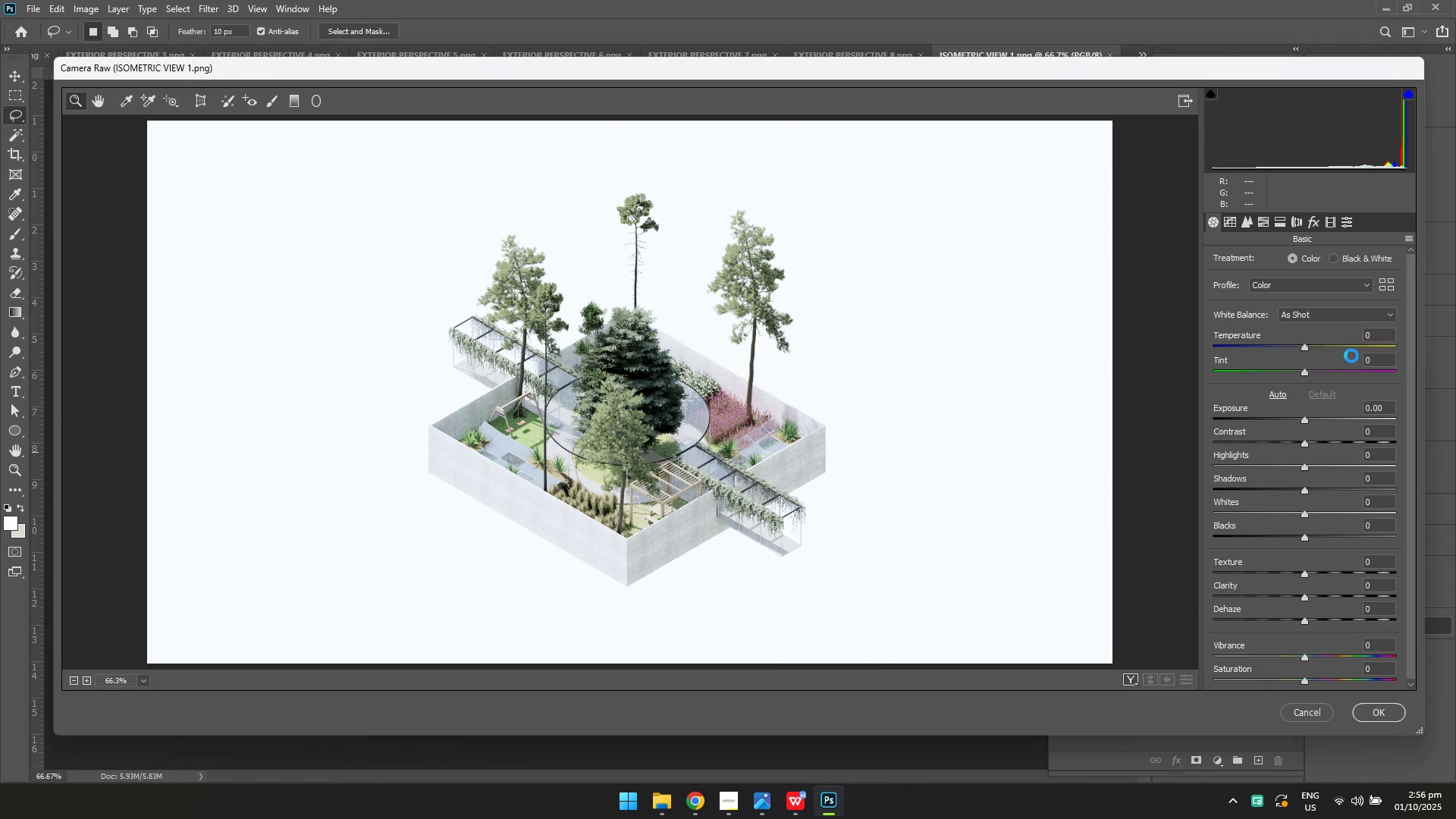 
left_click([1352, 356])
 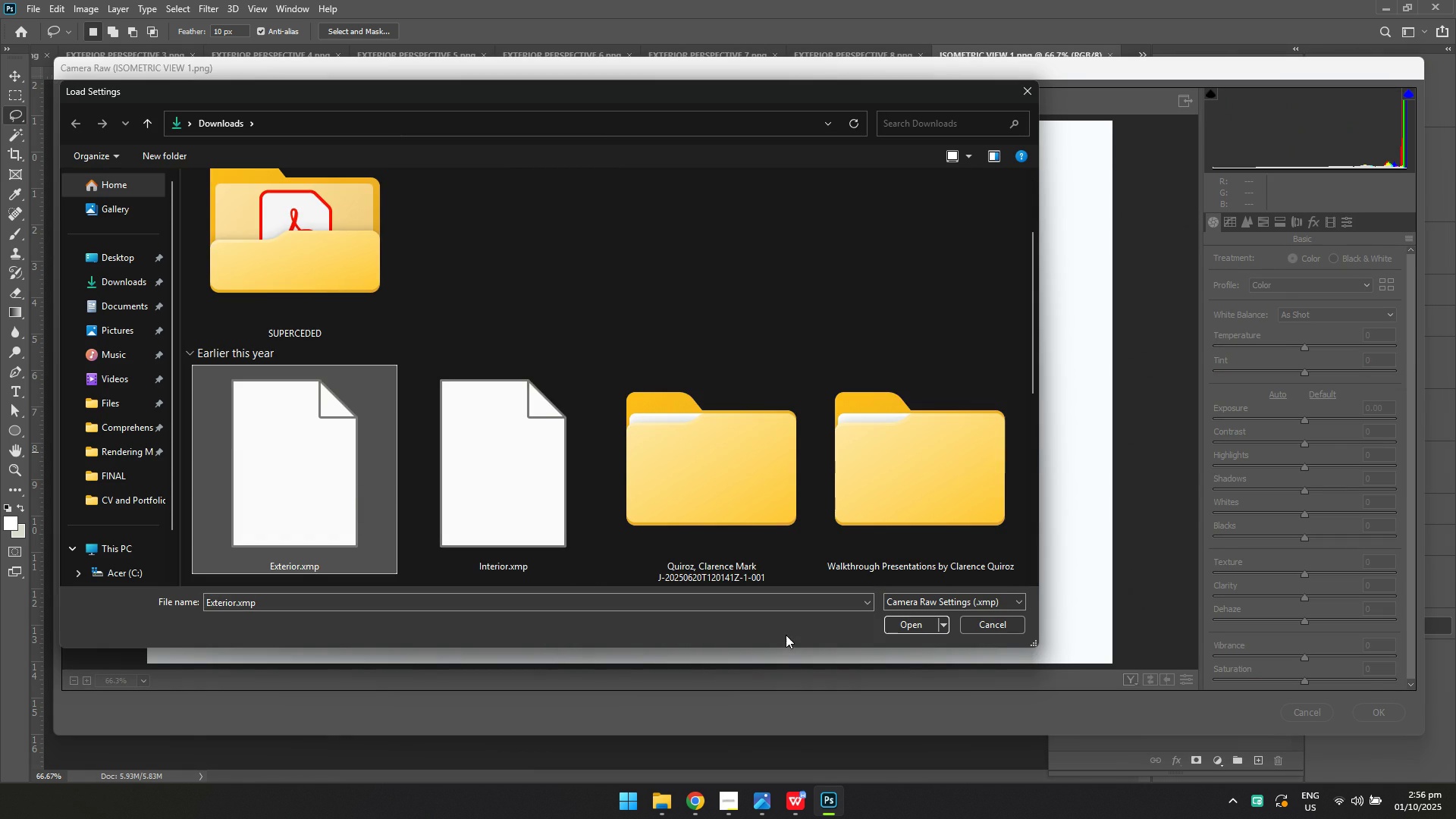 
left_click([898, 625])
 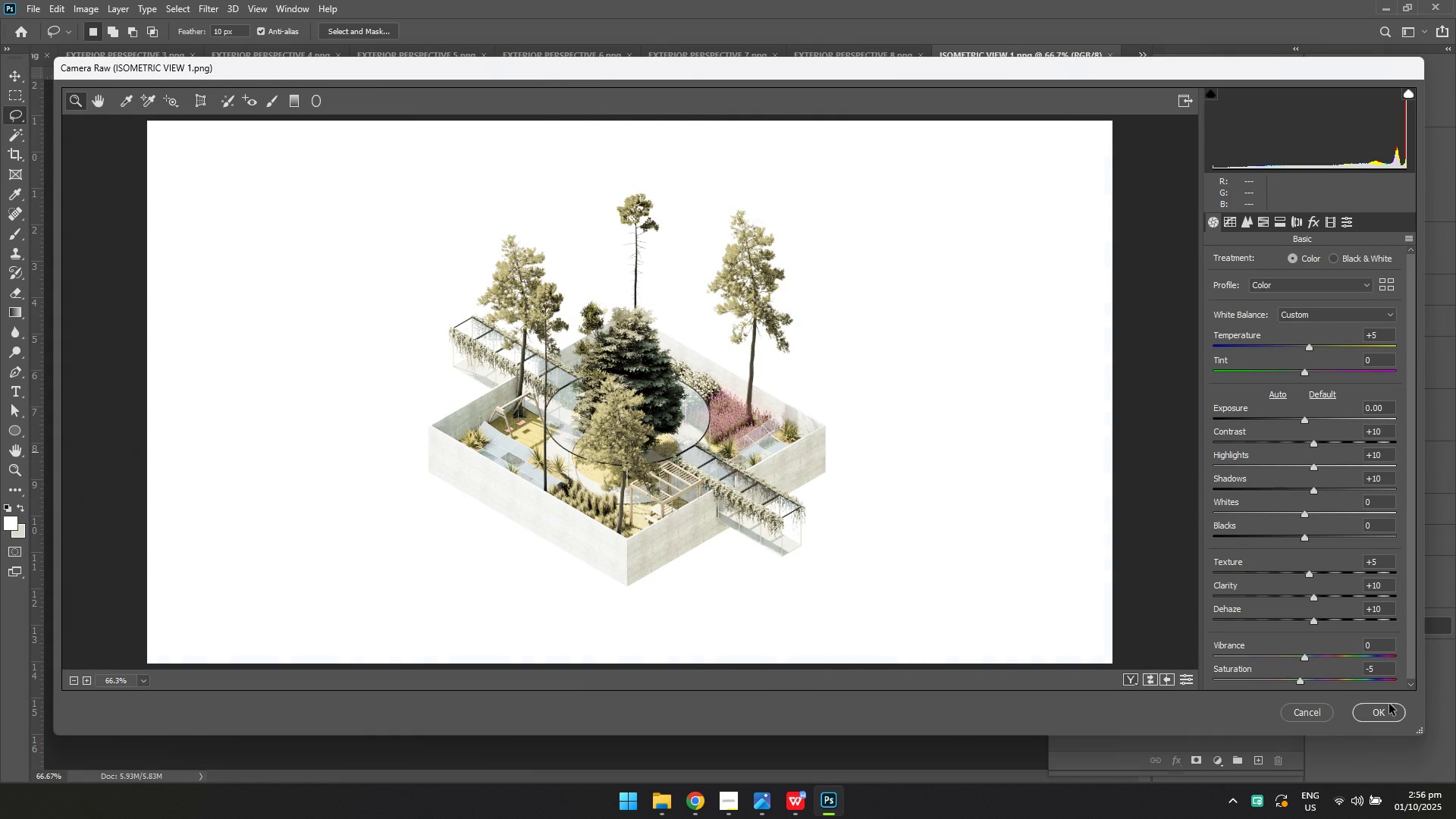 
left_click([1394, 717])
 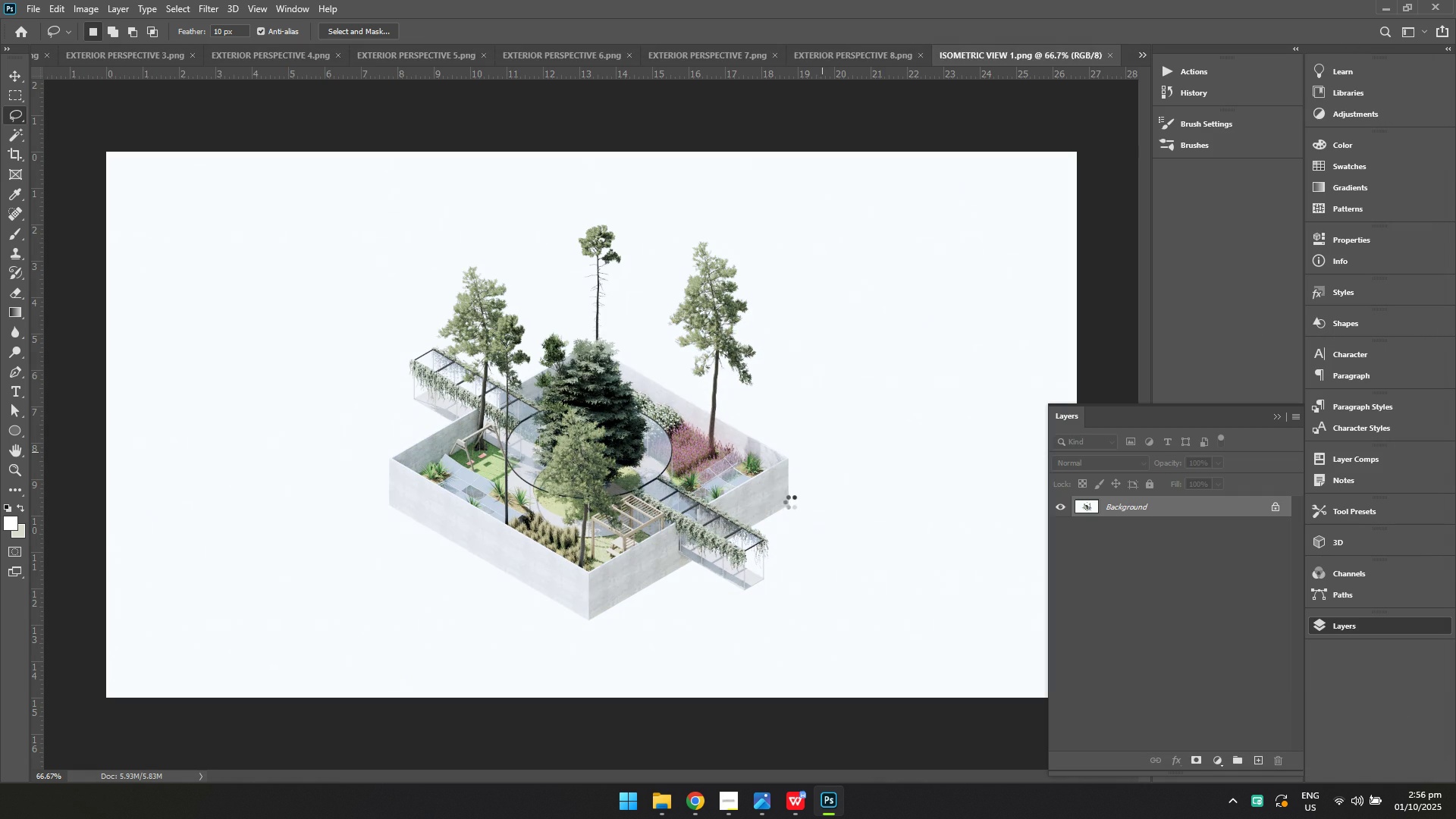 
key(Control+ControlLeft)
 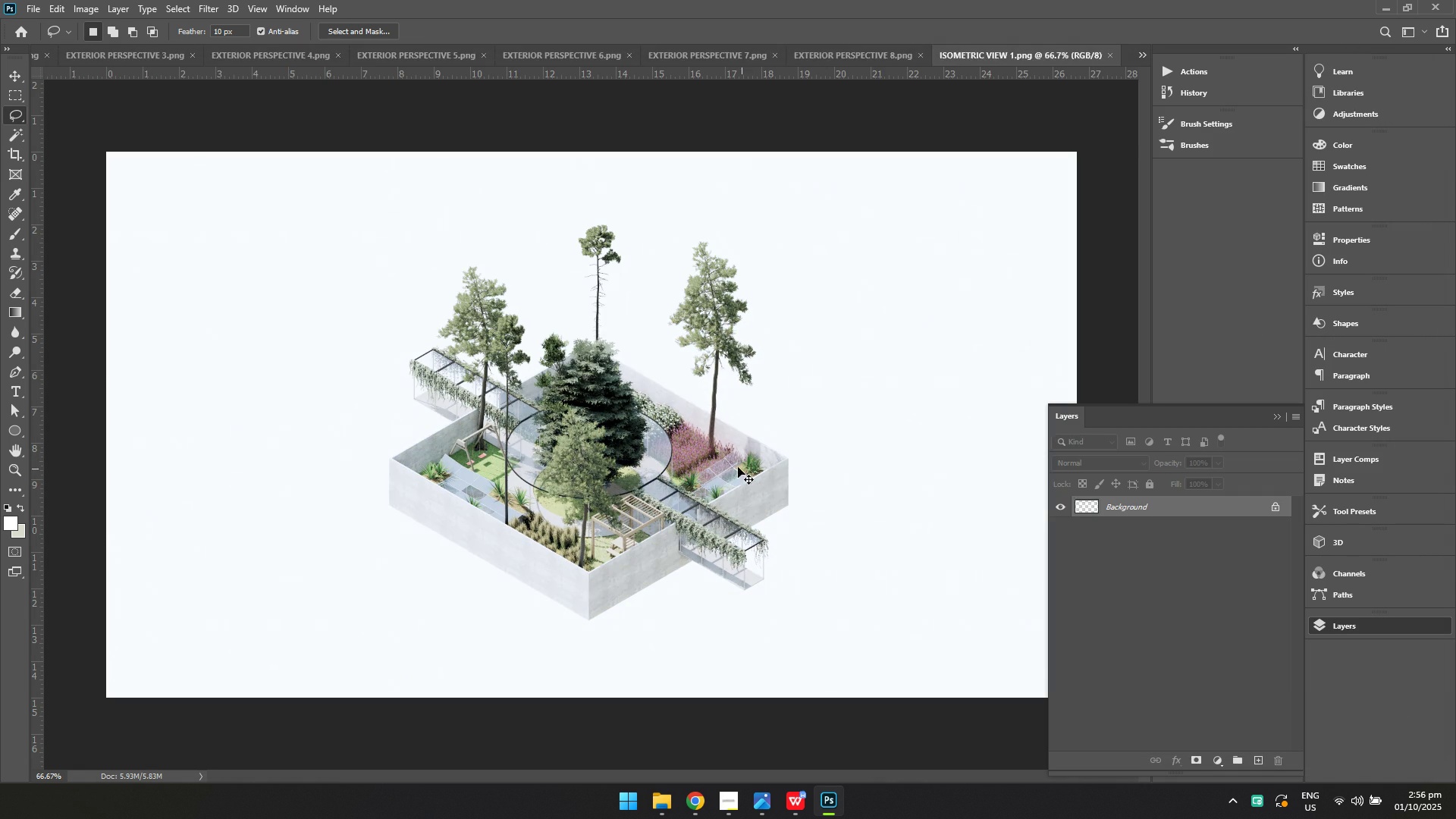 
key(Control+S)
 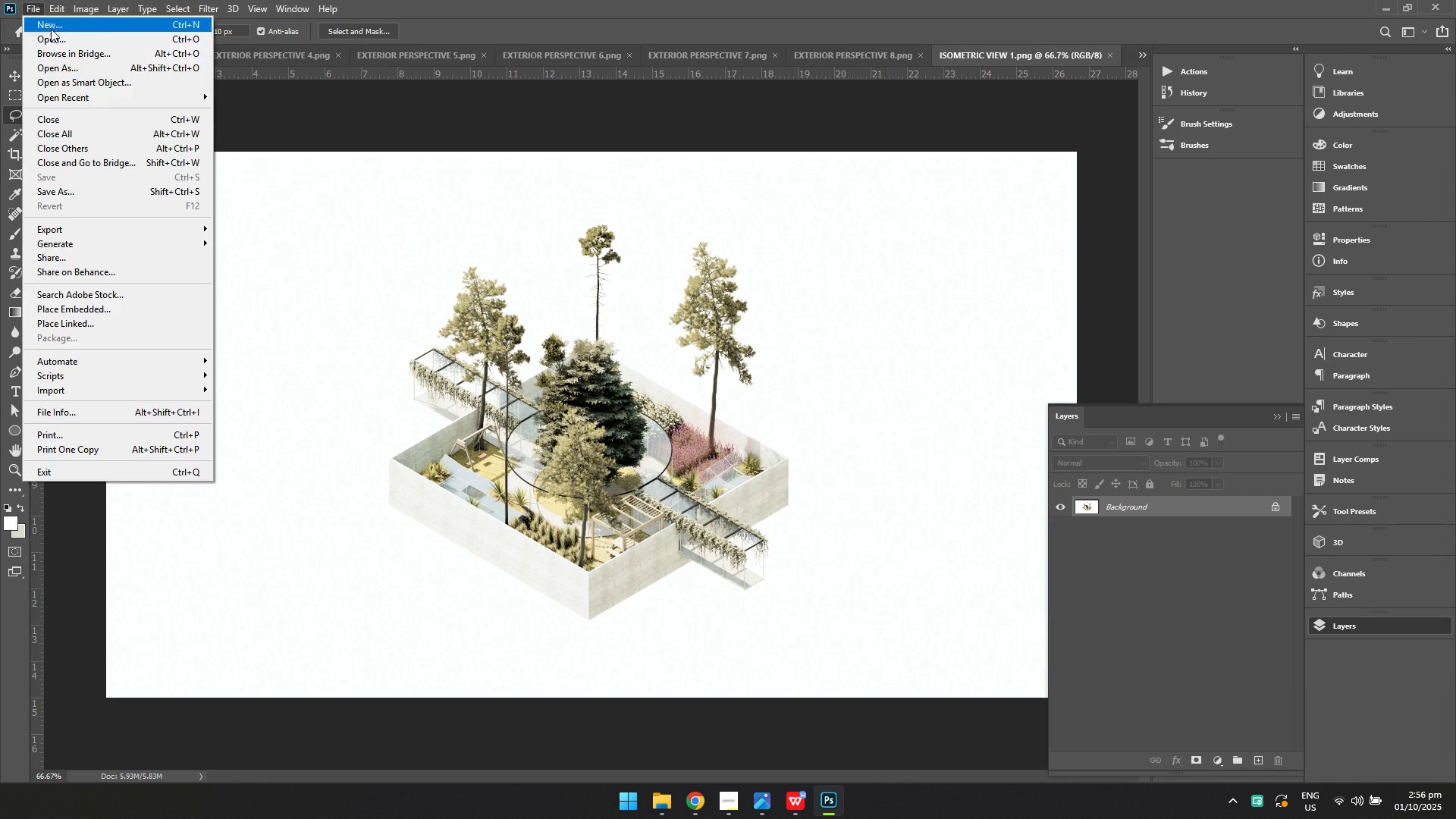 
double_click([55, 36])